 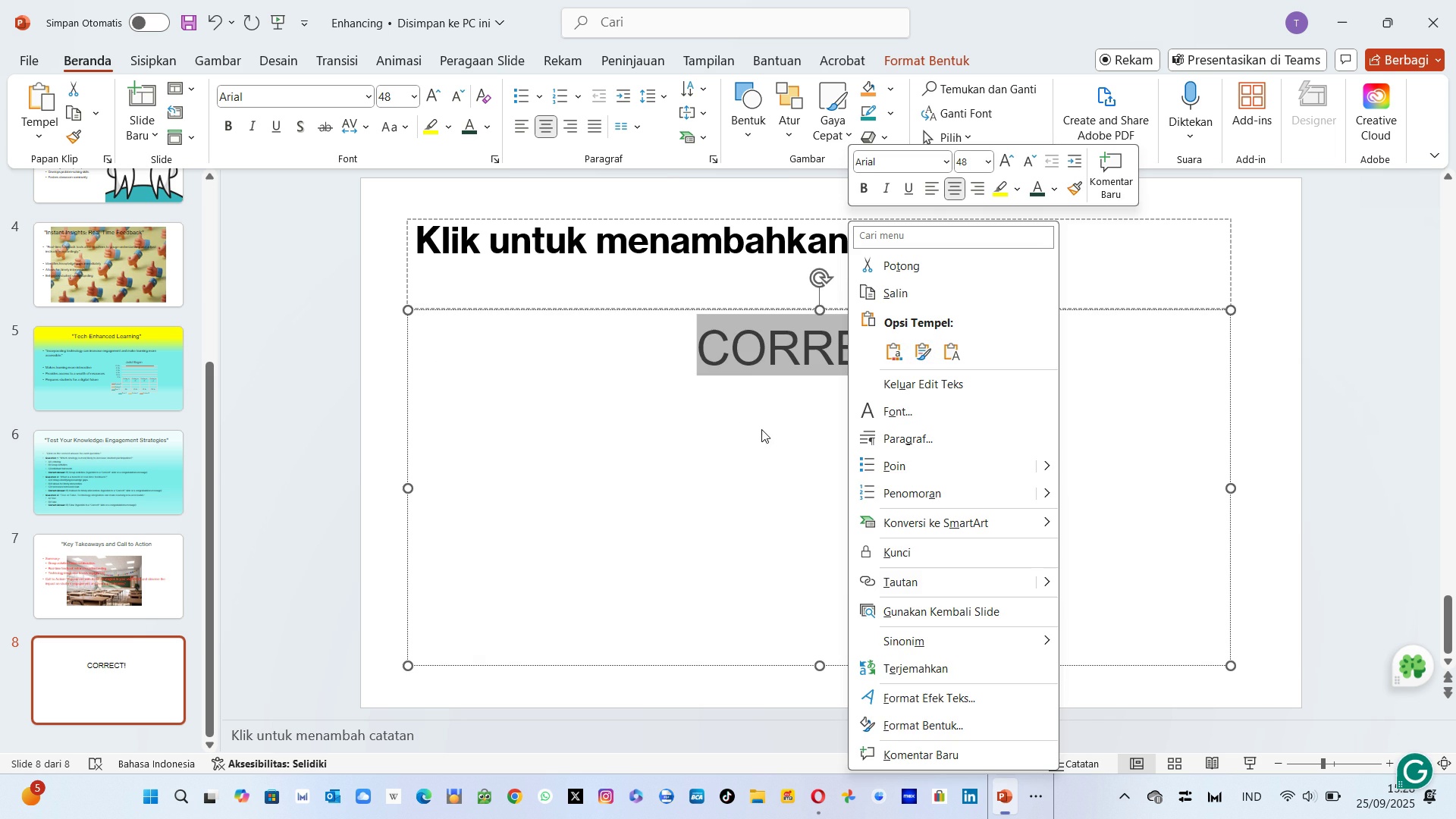 
mouse_move([918, 366])
 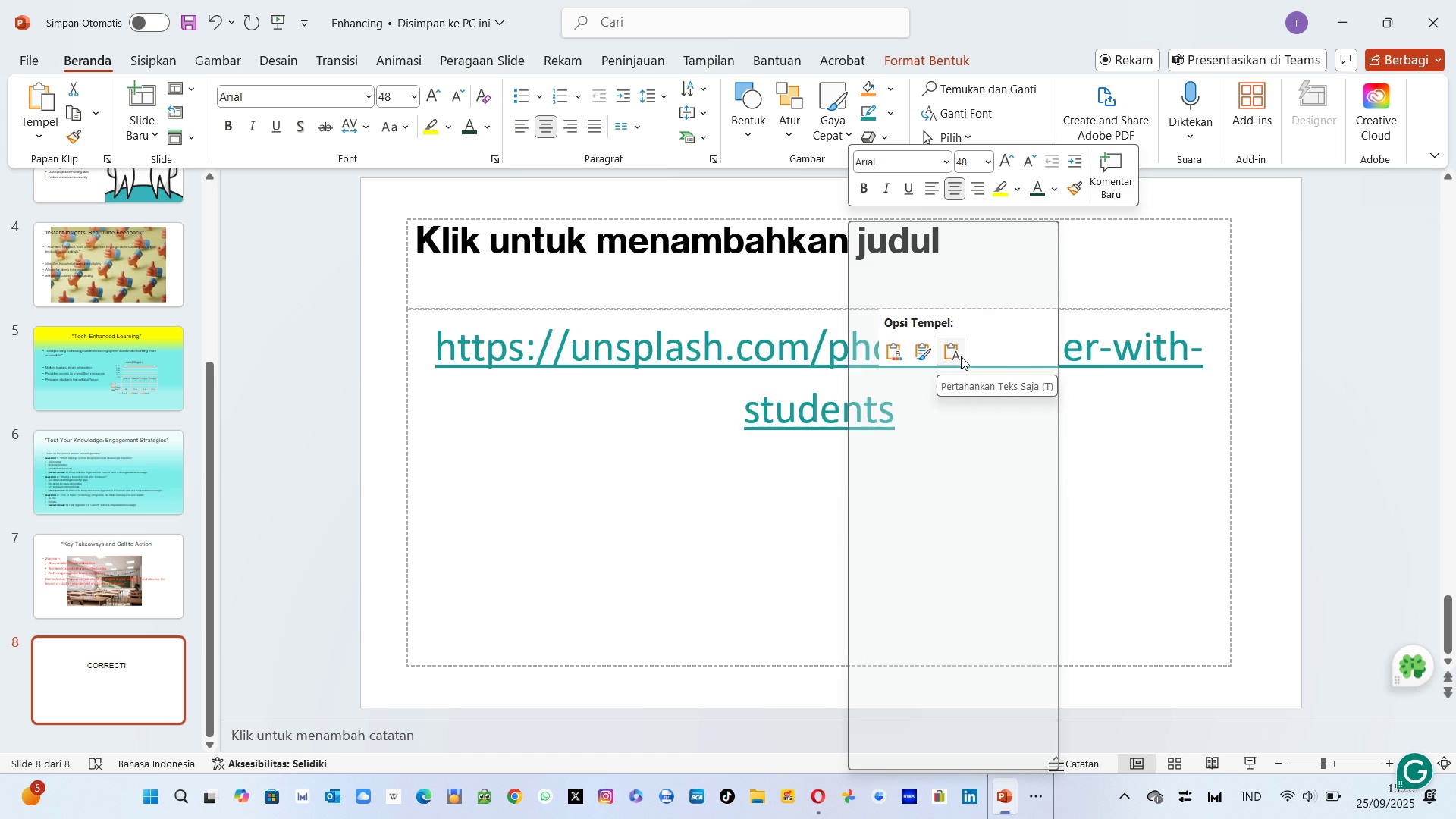 
wait(8.37)
 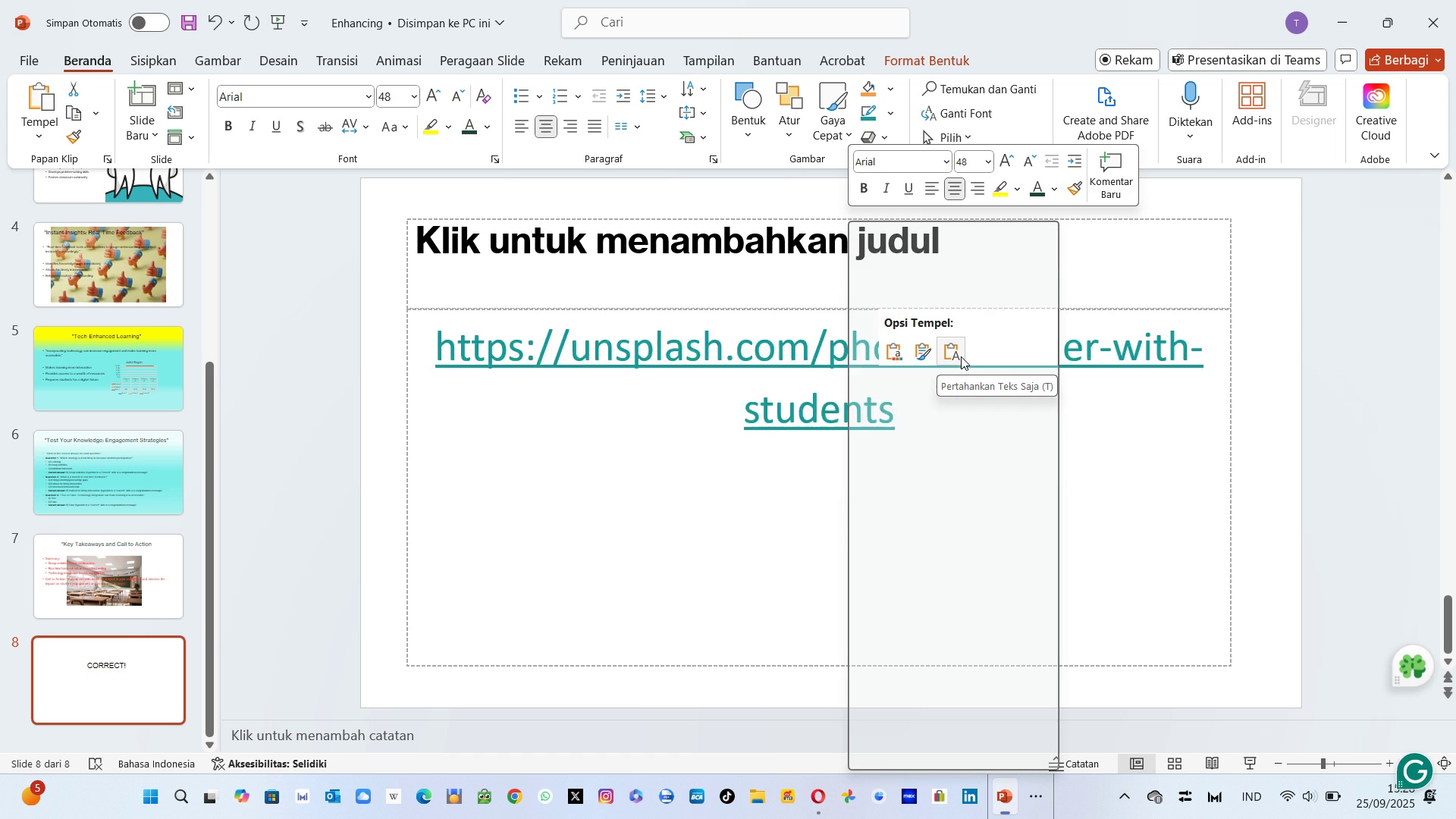 
mouse_move([941, 532])
 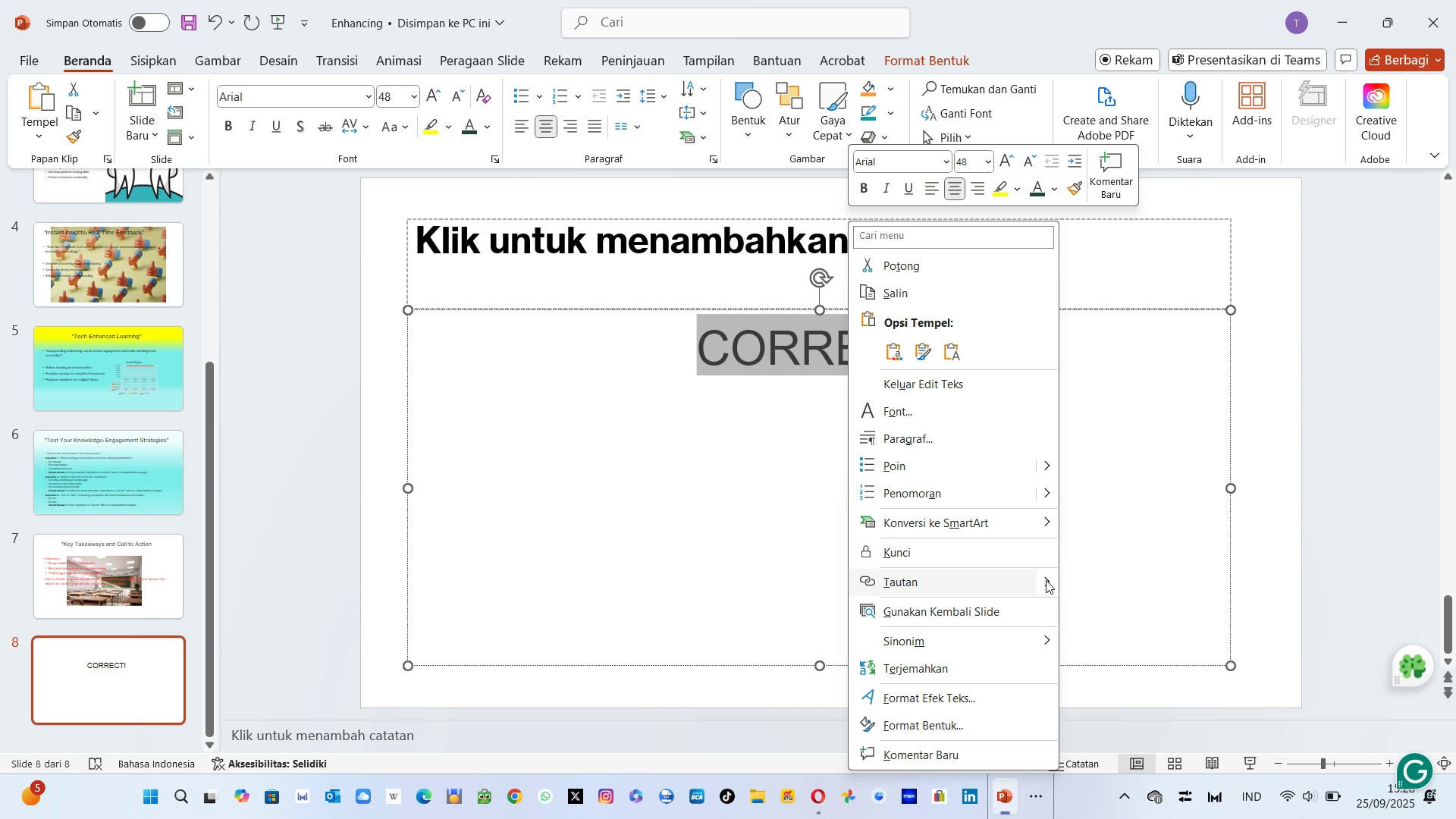 
left_click([1051, 582])
 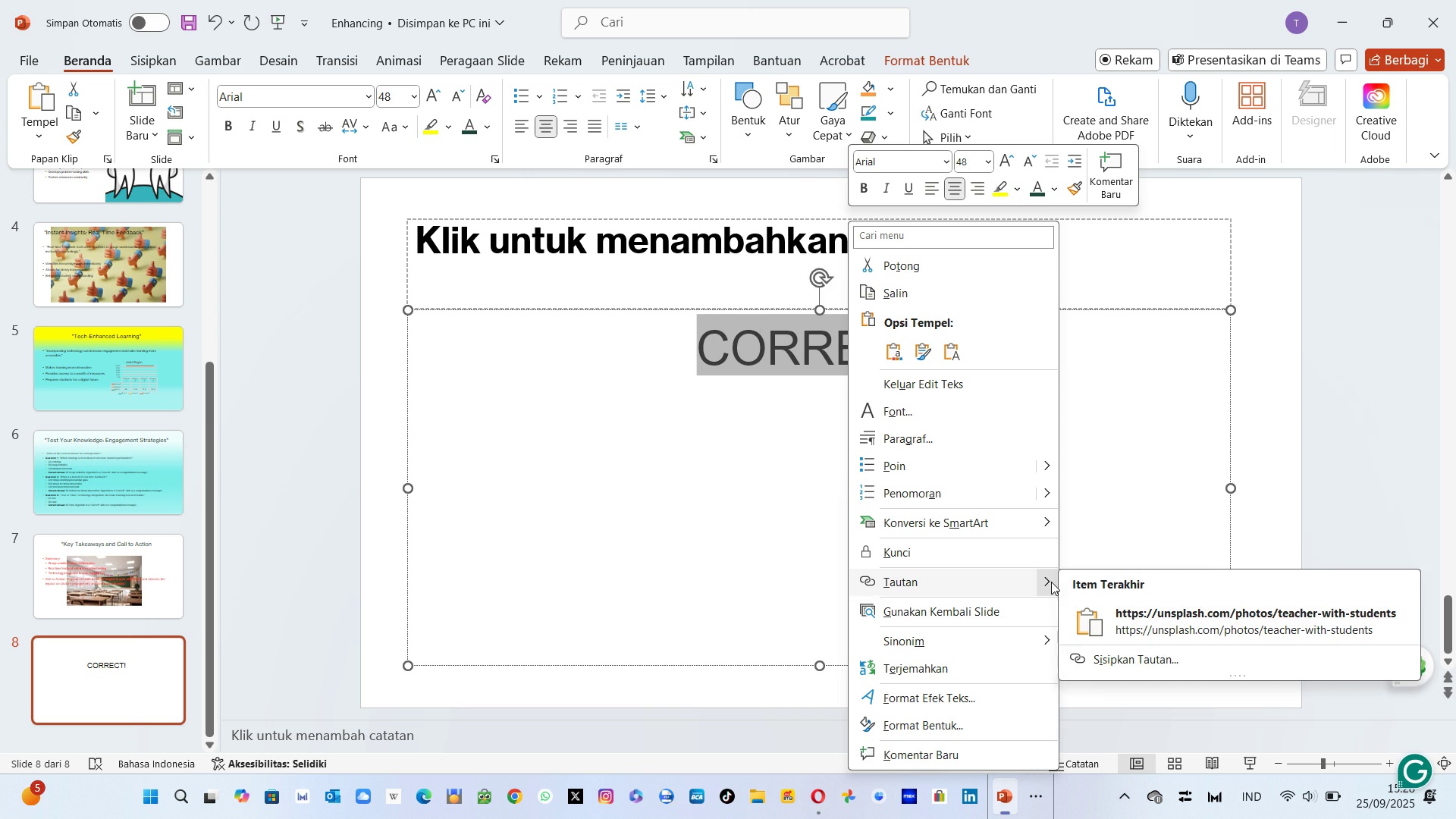 
left_click([1051, 582])
 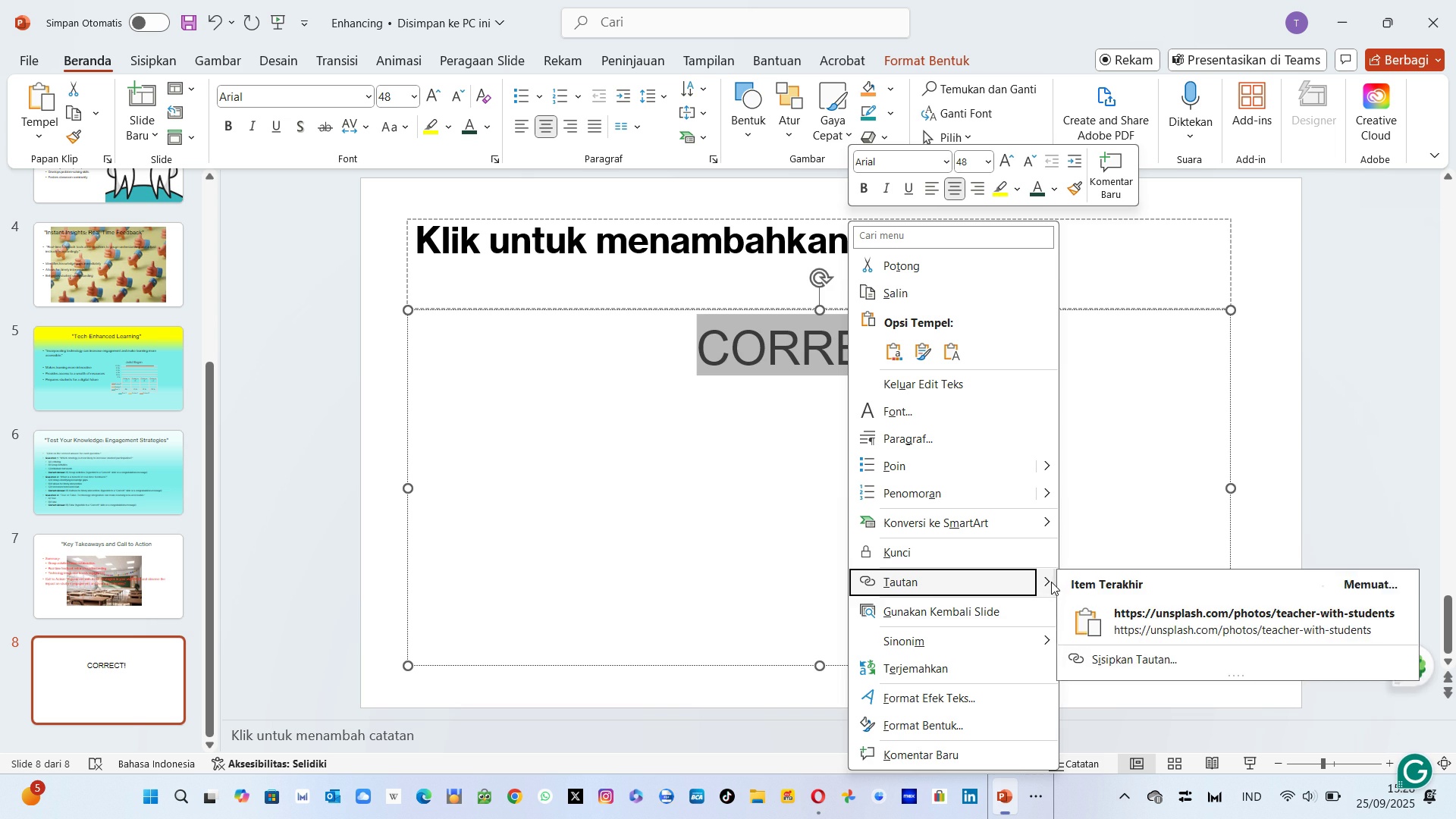 
left_click([1051, 582])
 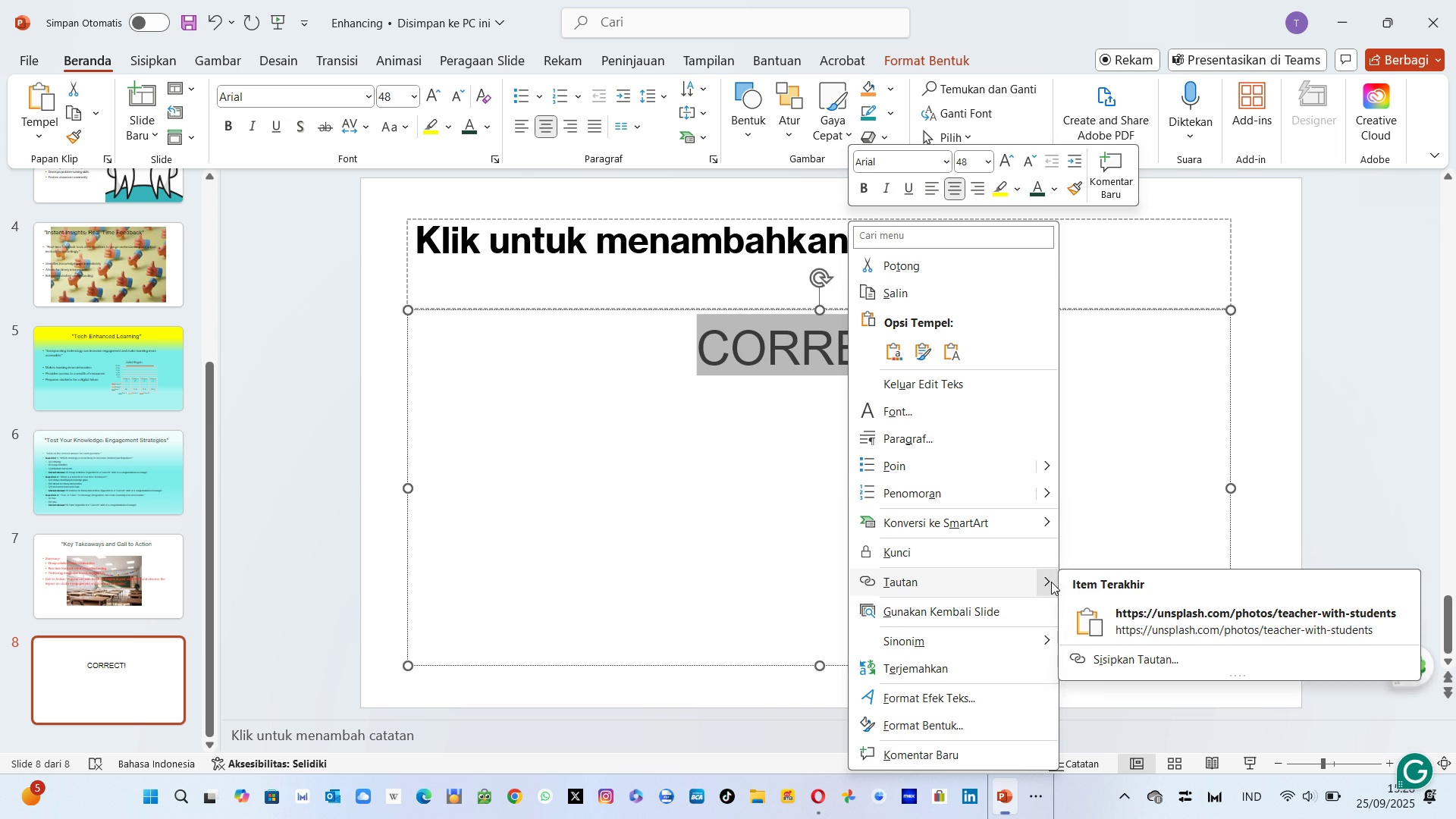 
left_click([1051, 582])
 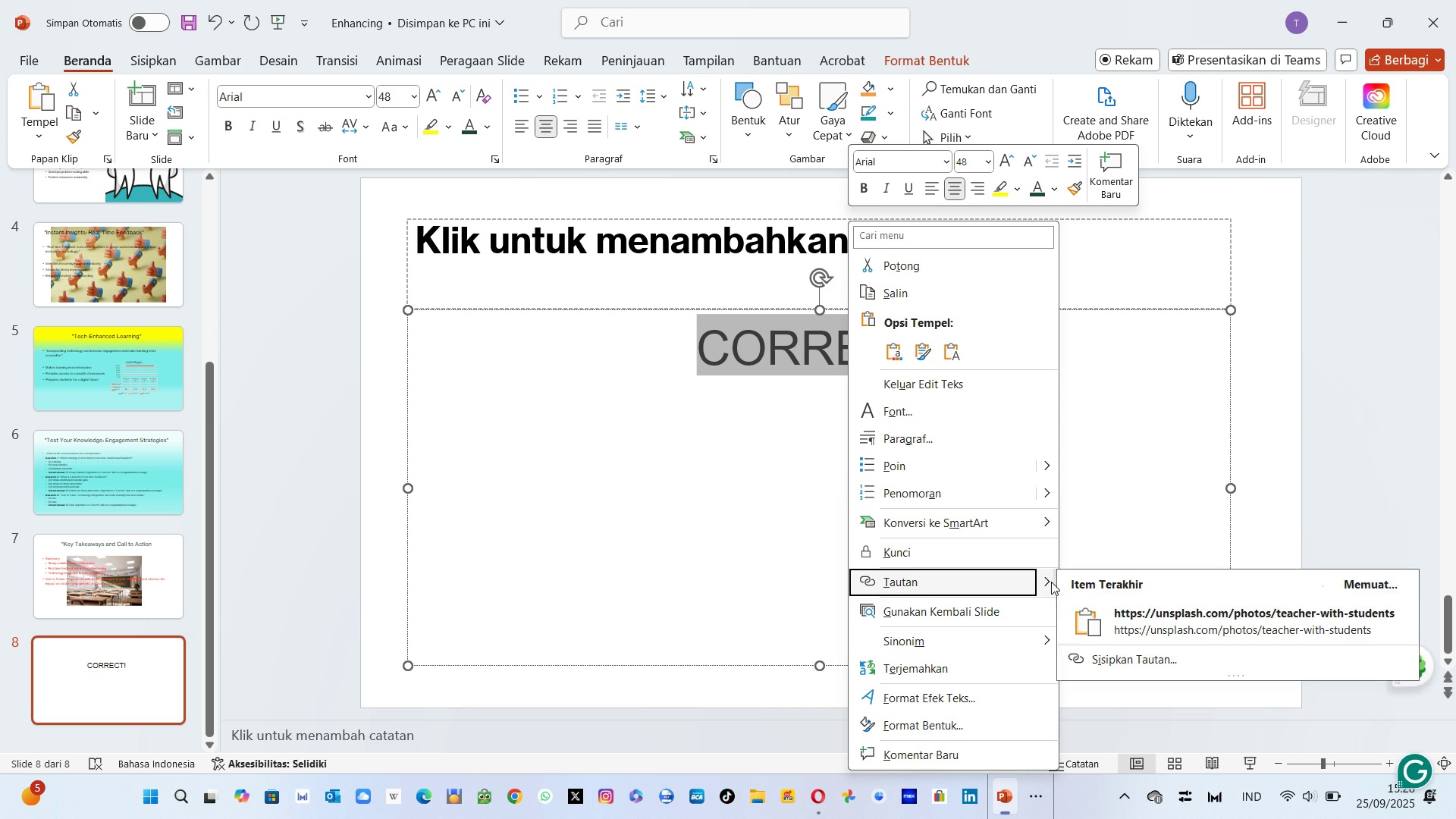 
left_click([1051, 582])
 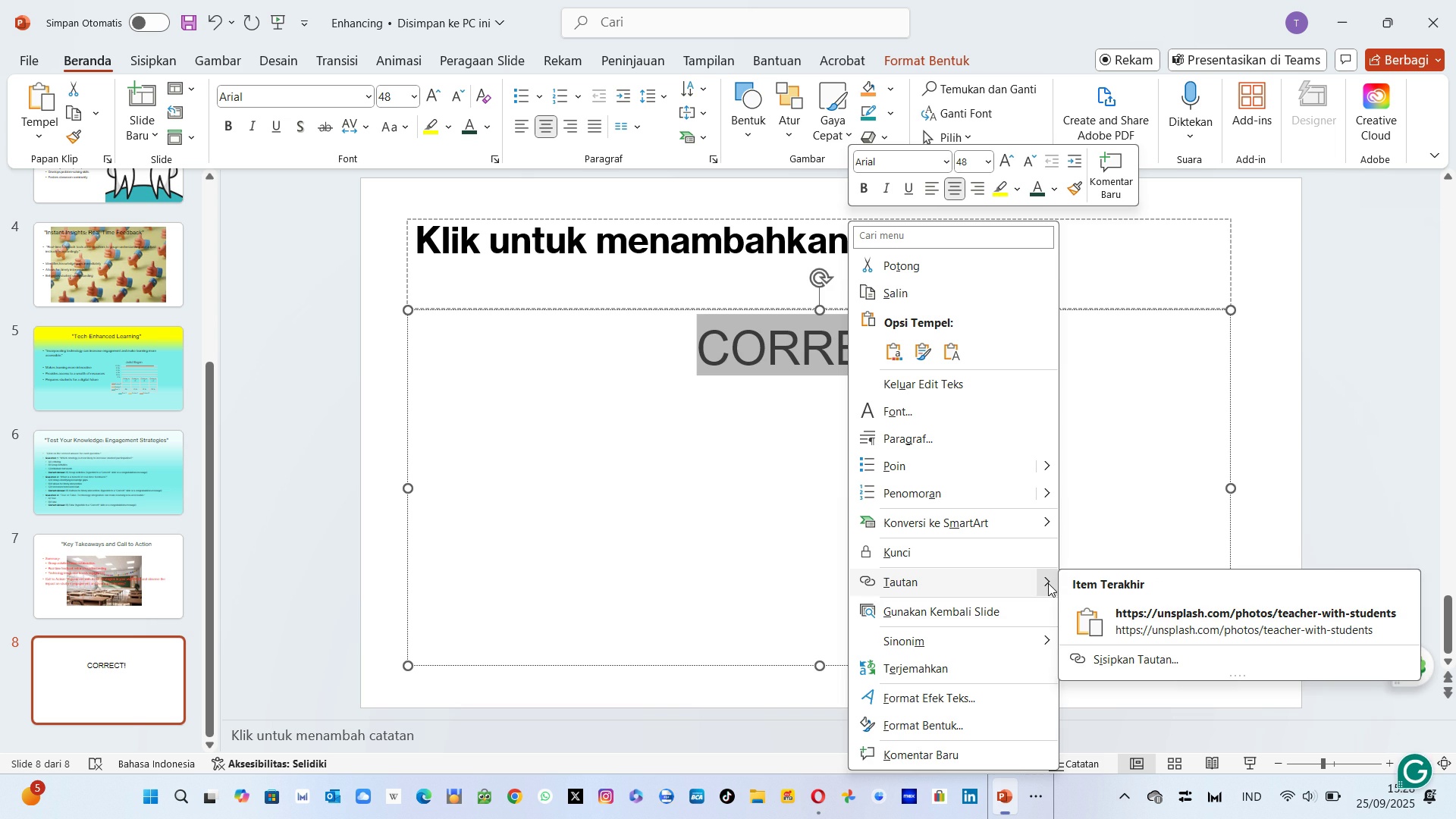 
left_click([1048, 583])
 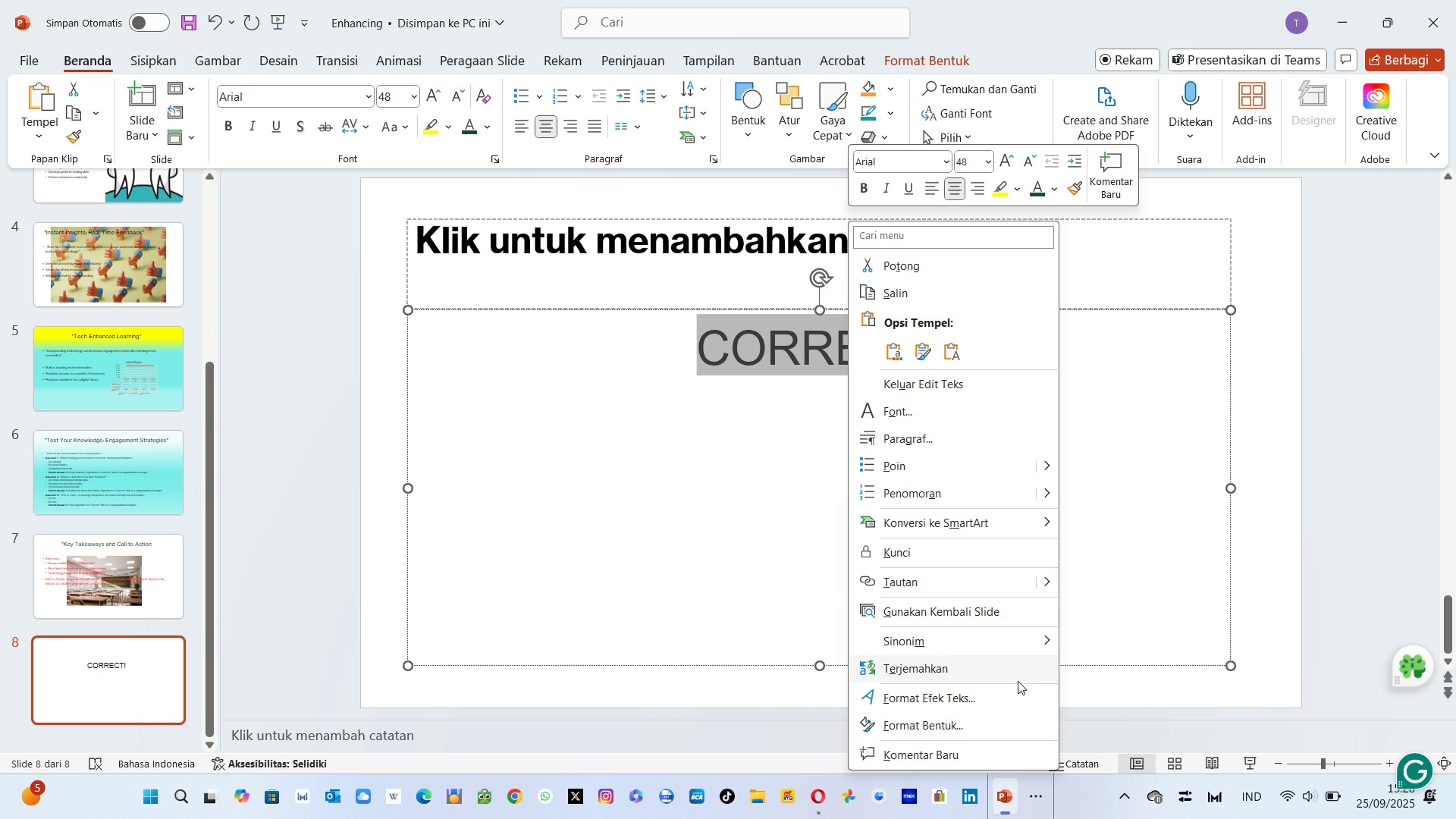 
mouse_move([1013, 740])
 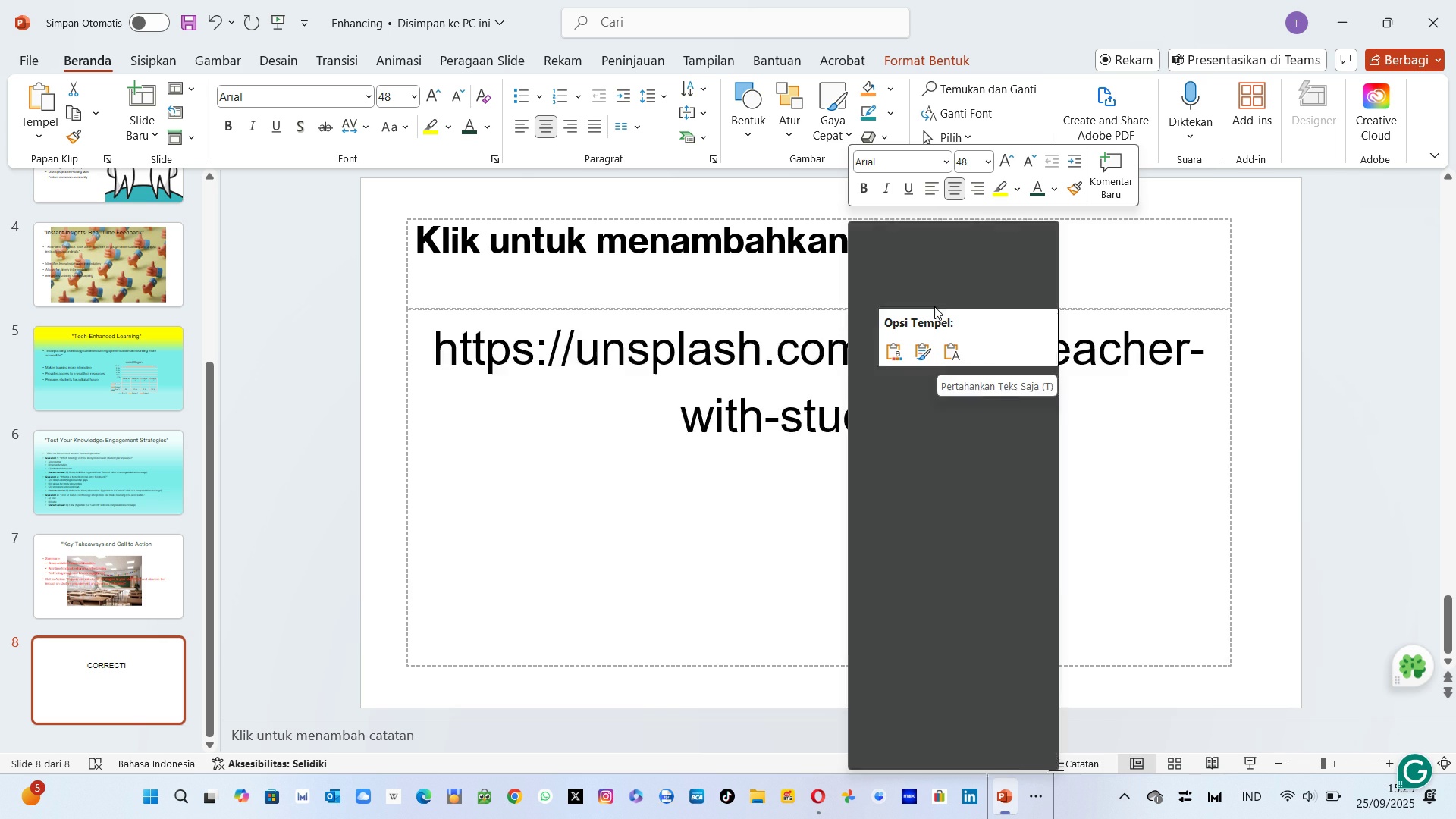 
mouse_move([924, 261])
 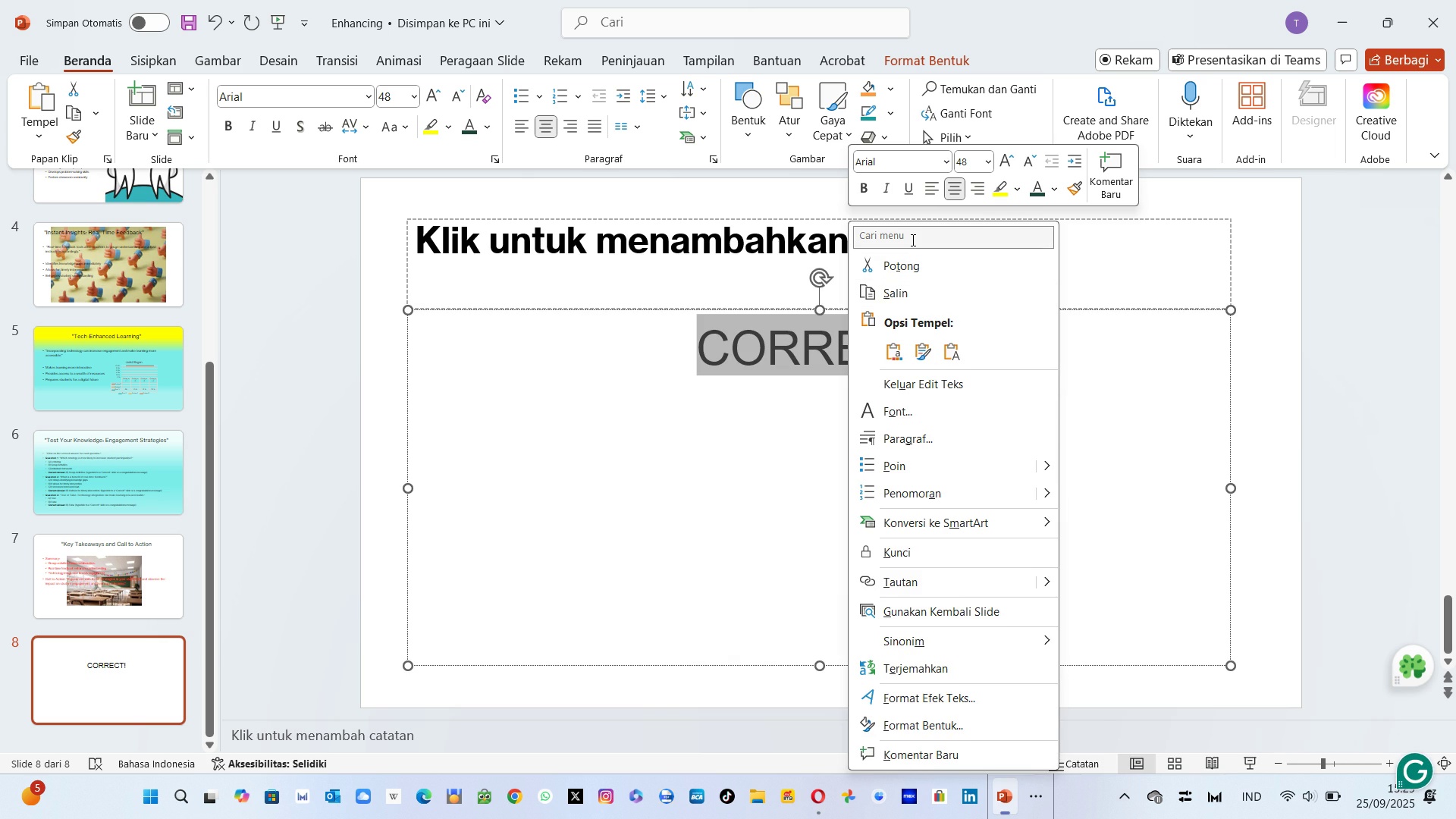 
left_click([912, 240])
 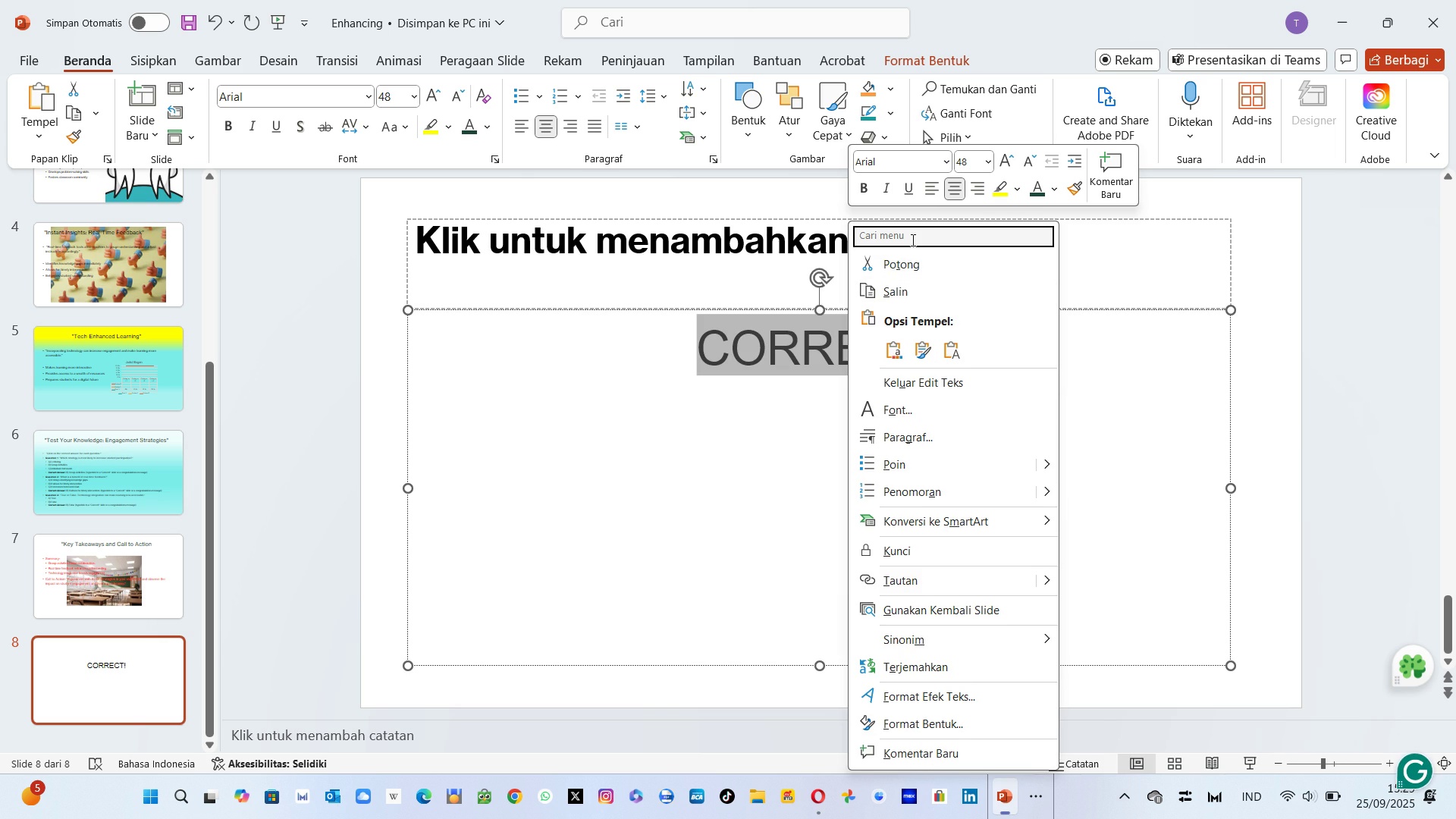 
type(hyper)
 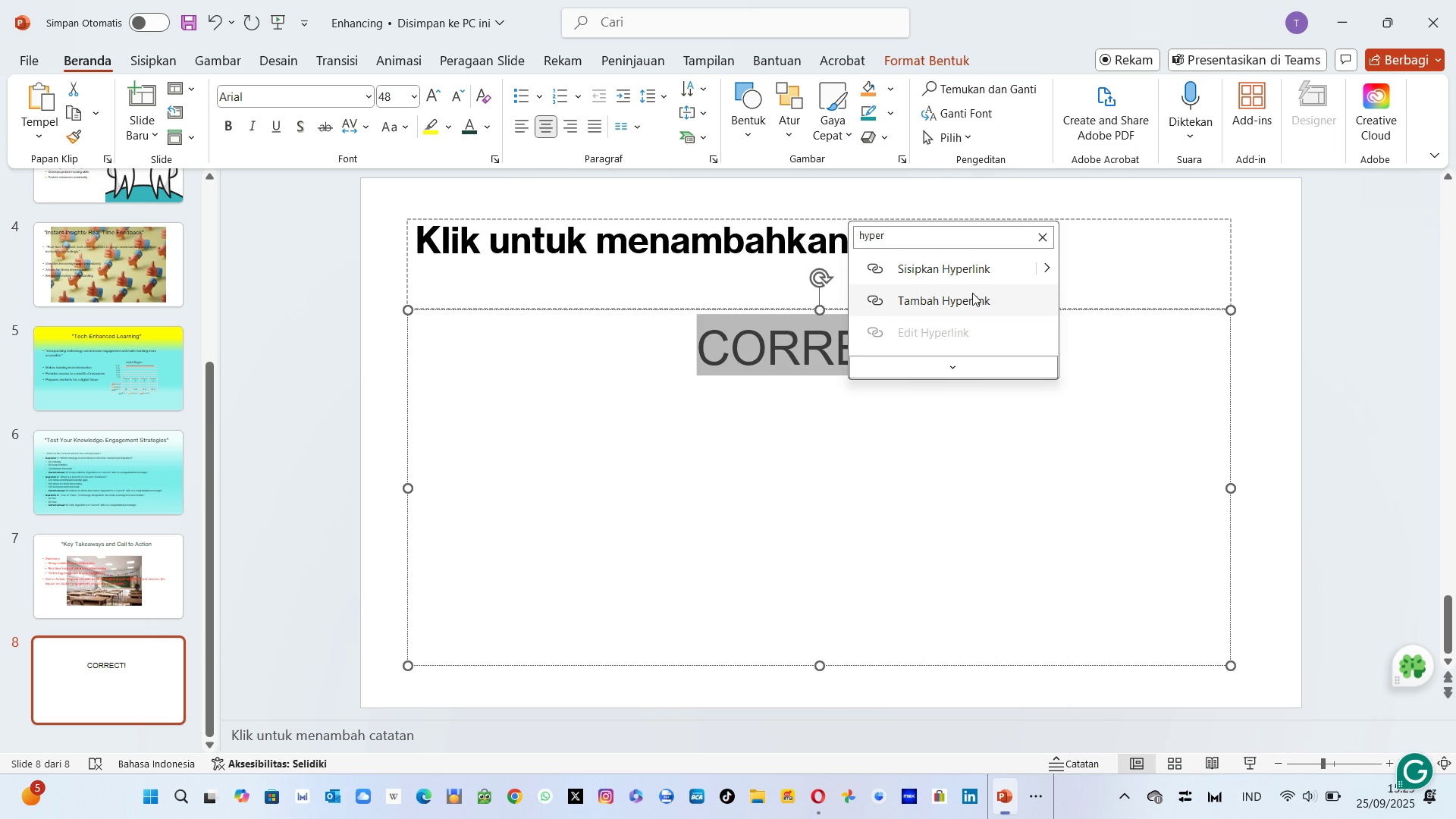 
left_click([972, 293])